 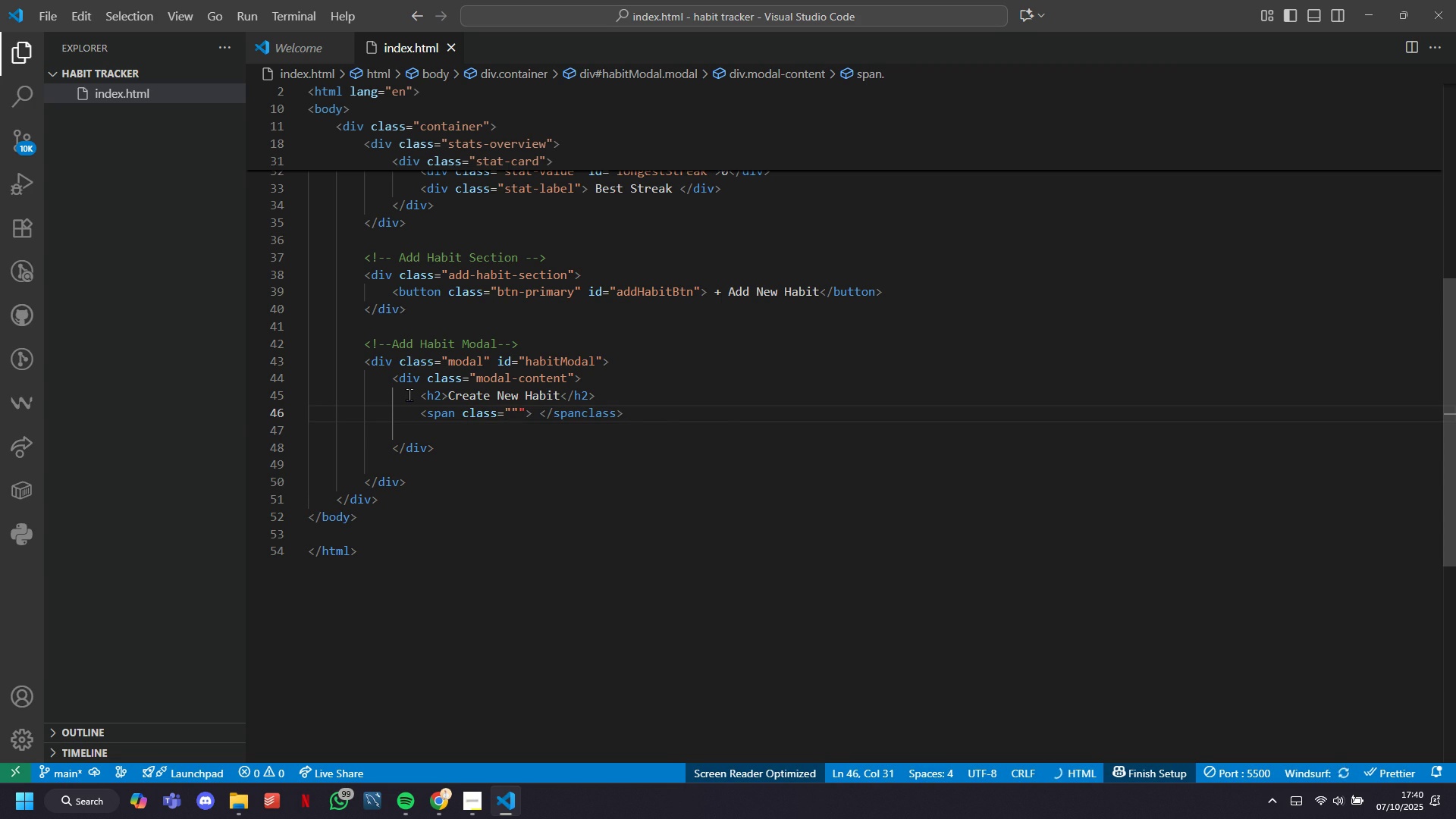 
key(ArrowLeft)
 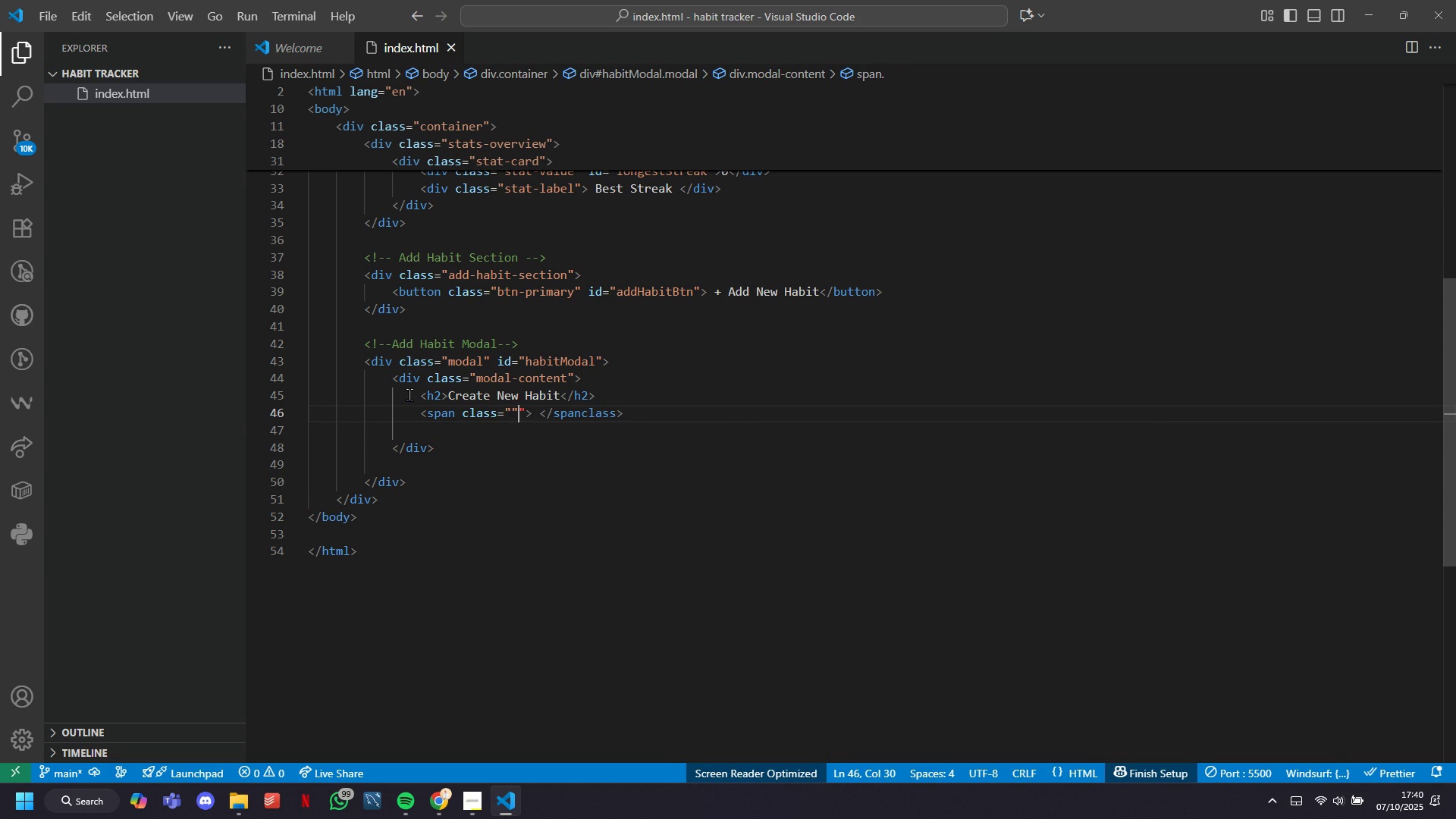 
key(ArrowRight)
 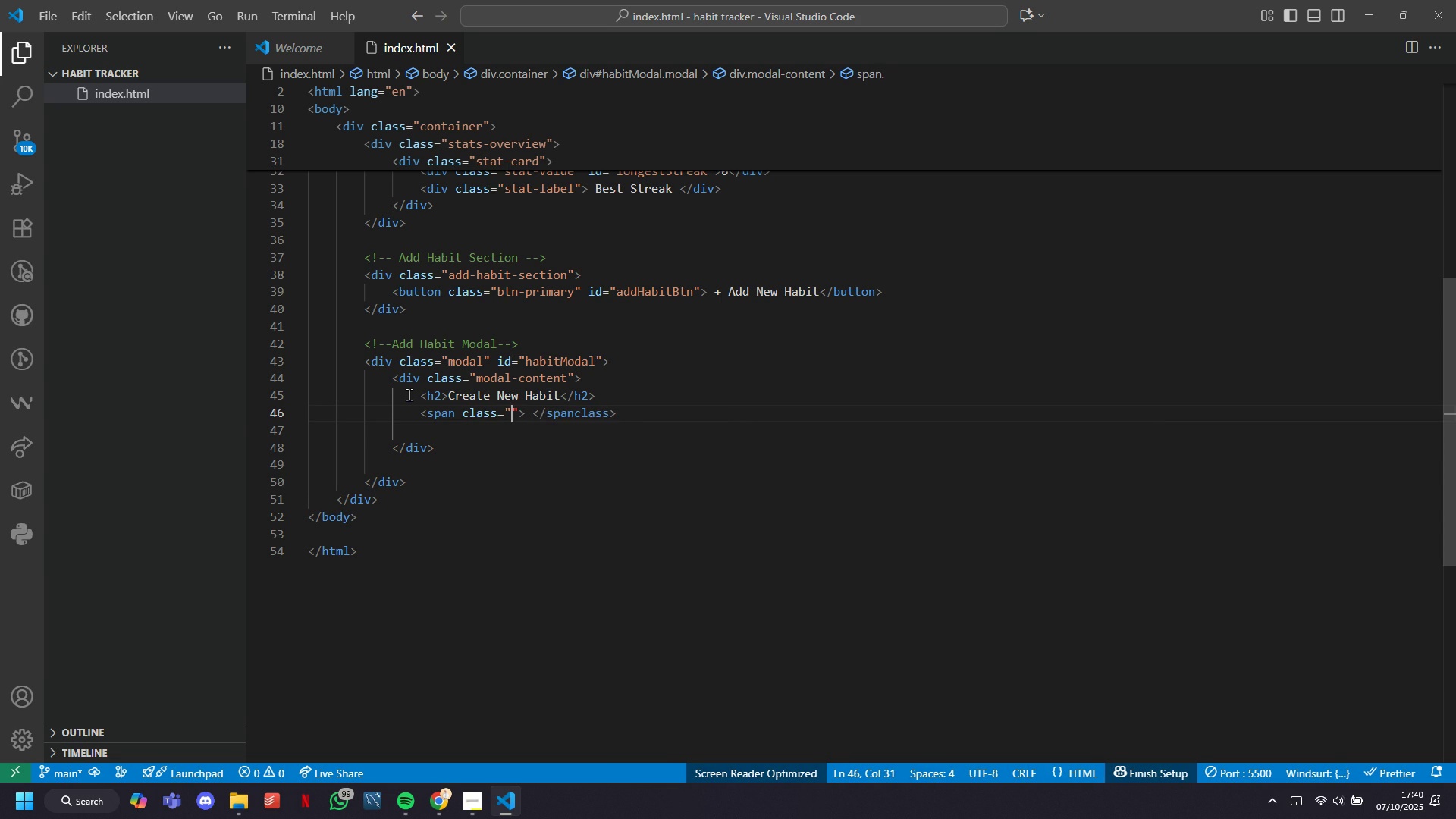 
key(Backspace)
type(close)
 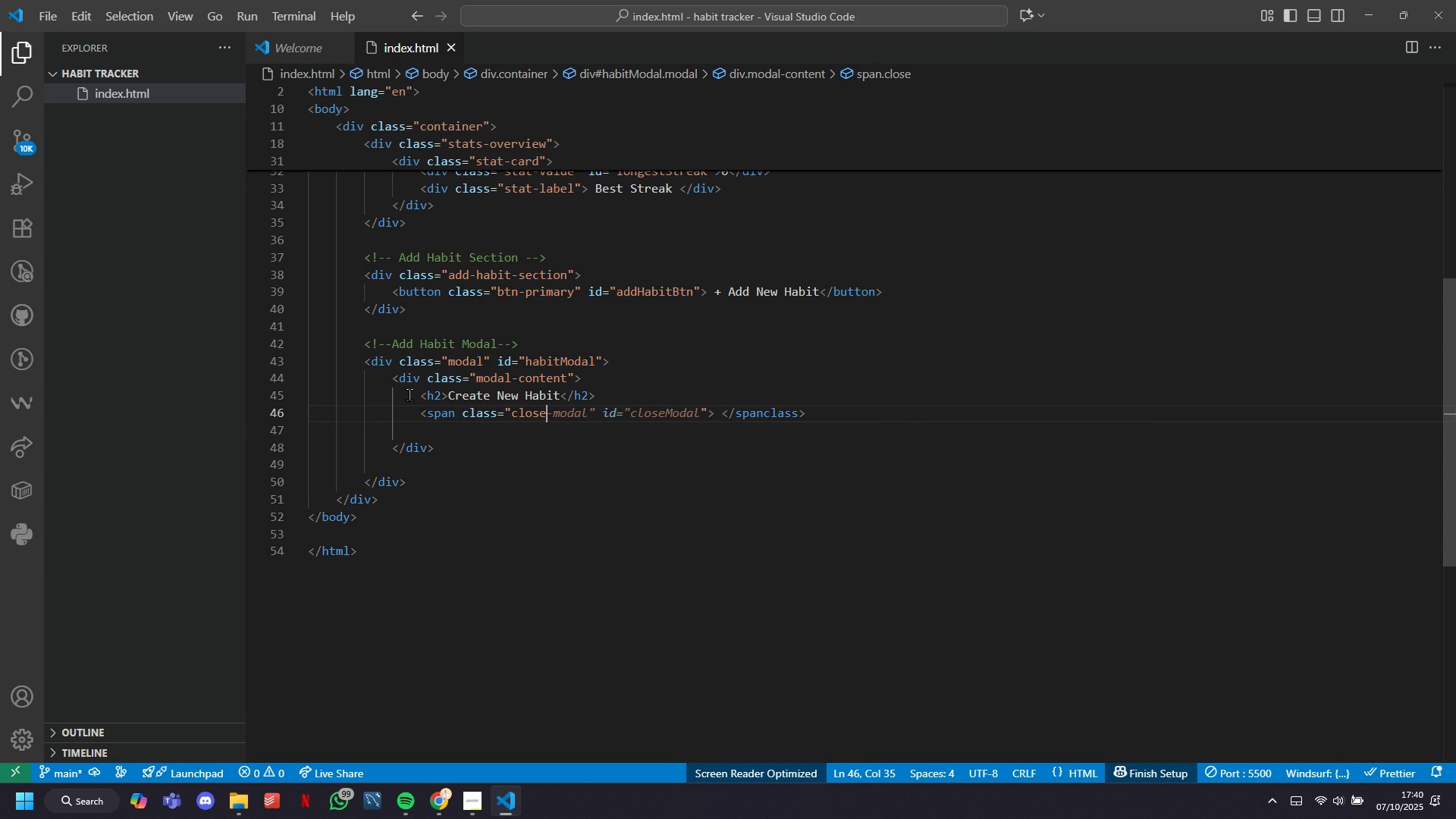 
key(ArrowRight)
 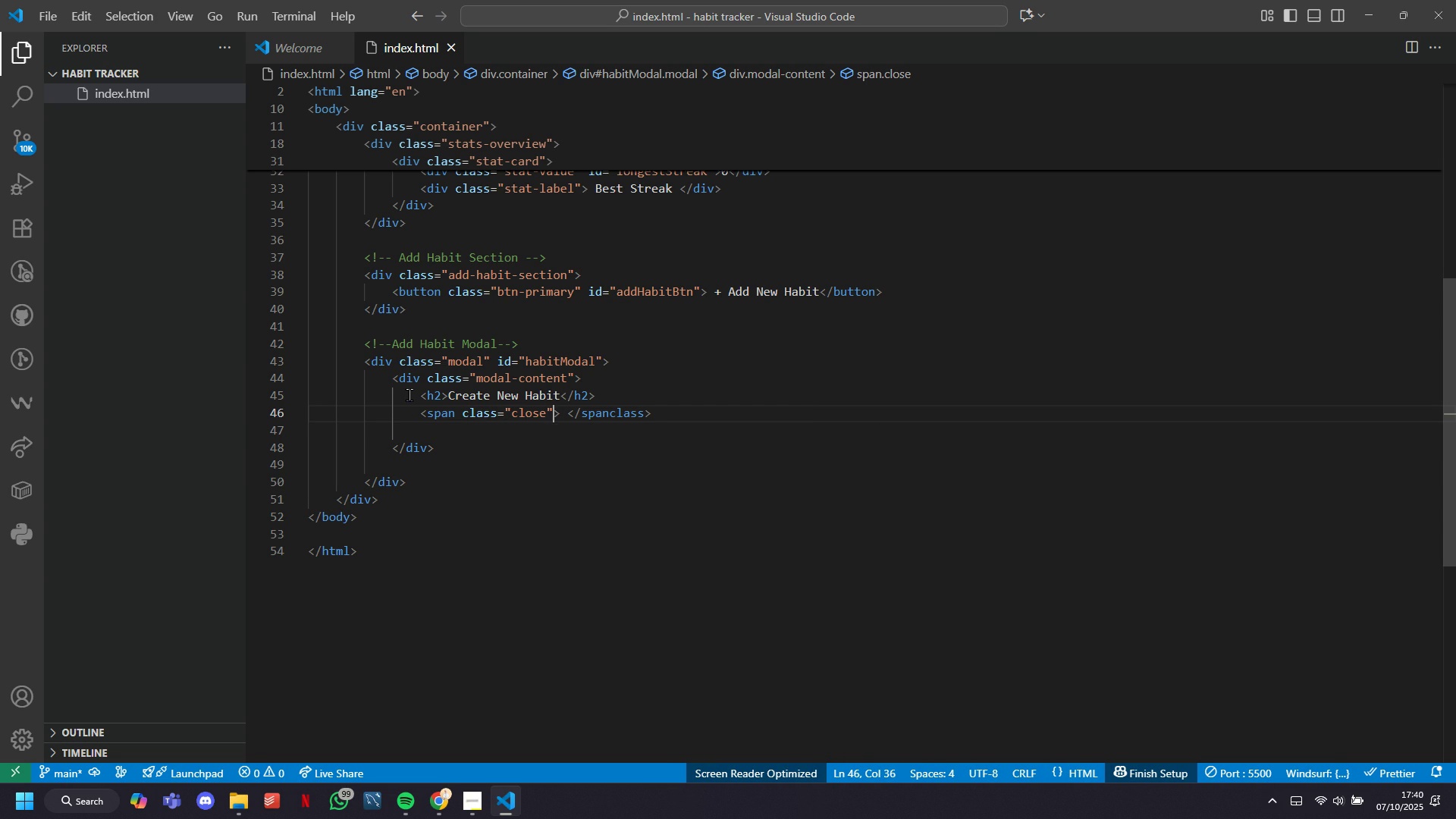 
key(ArrowRight)